 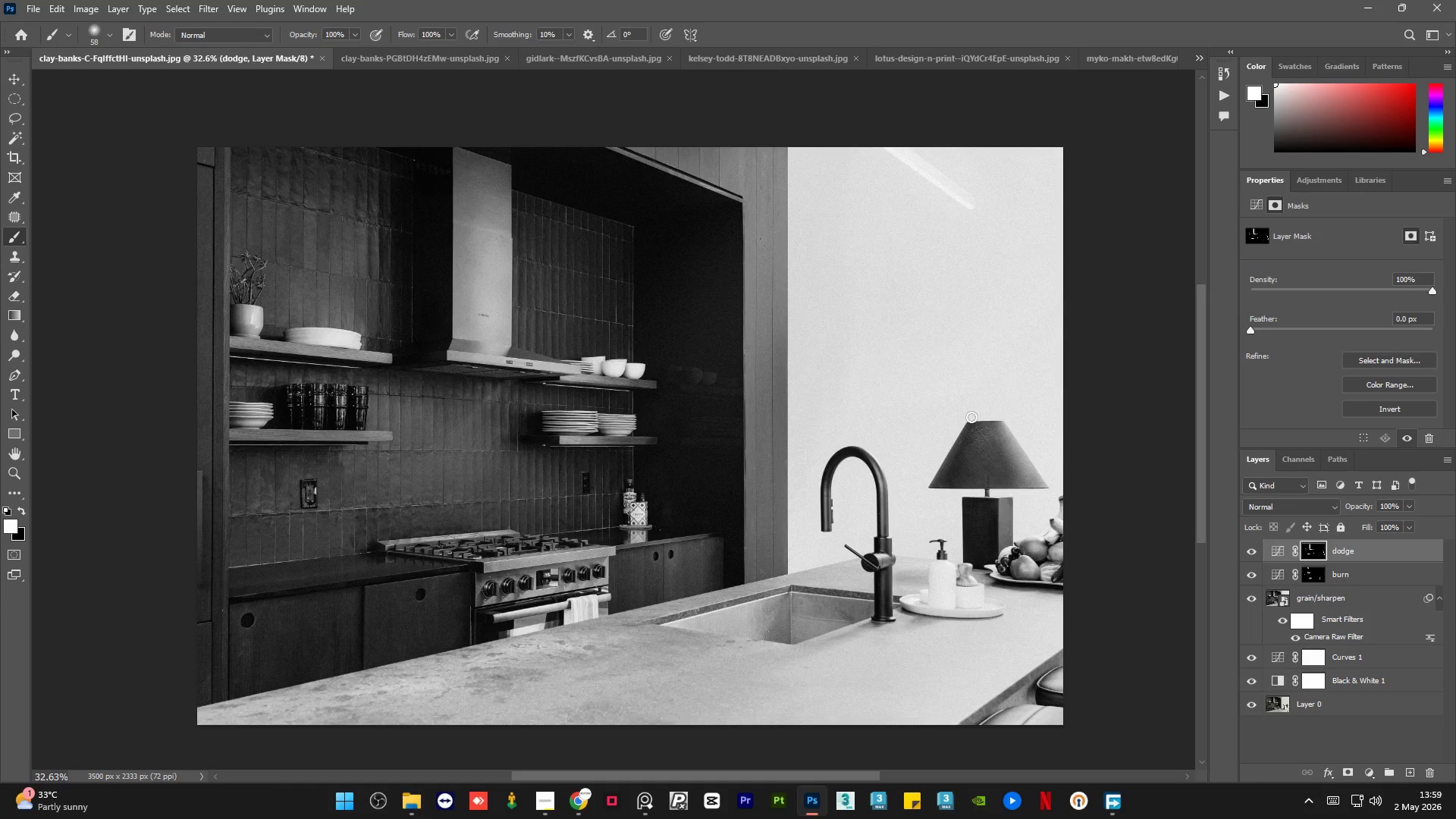 
left_click_drag(start_coordinate=[556, 771], to_coordinate=[555, 752])
 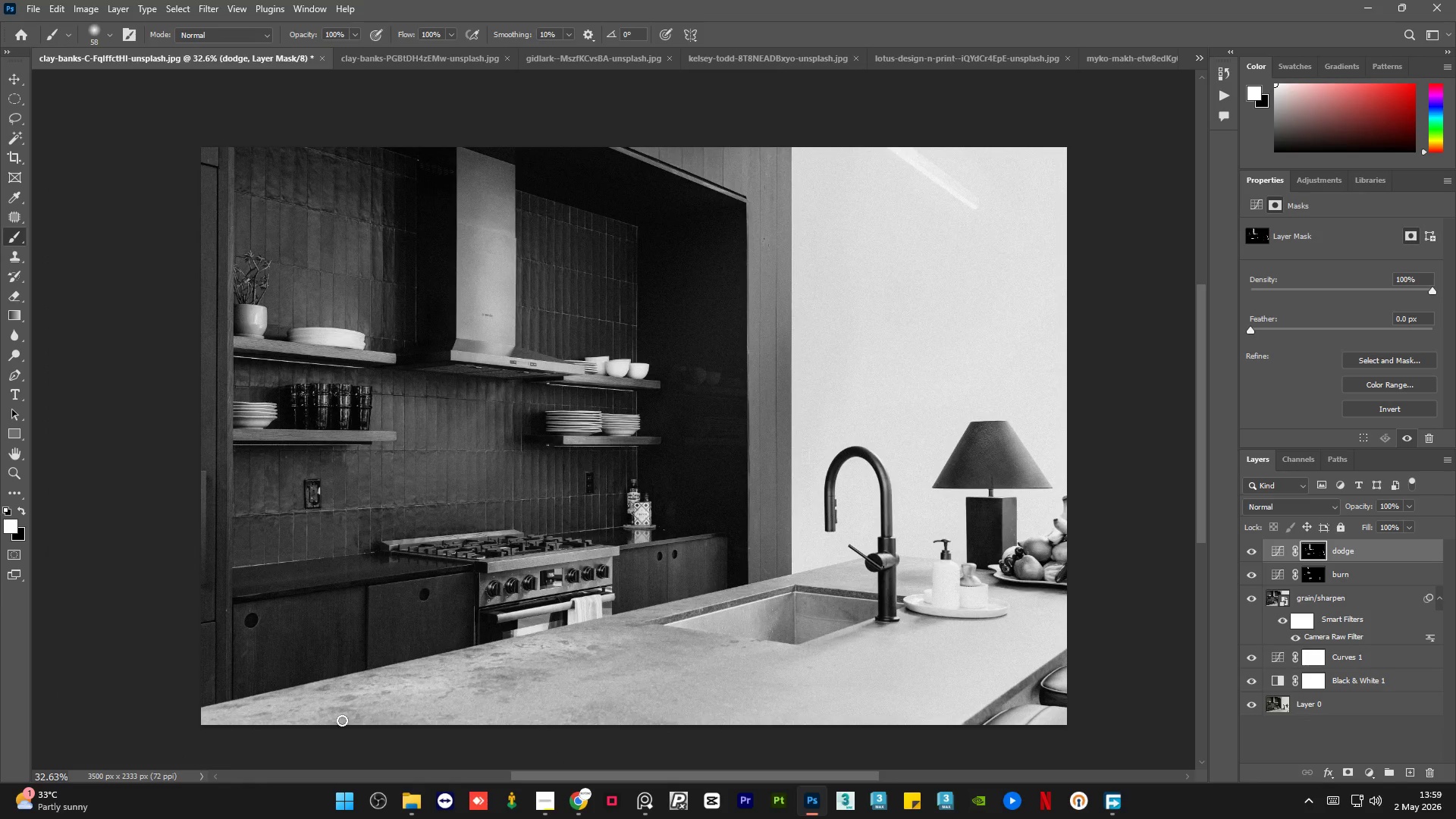 
left_click([419, 805])
 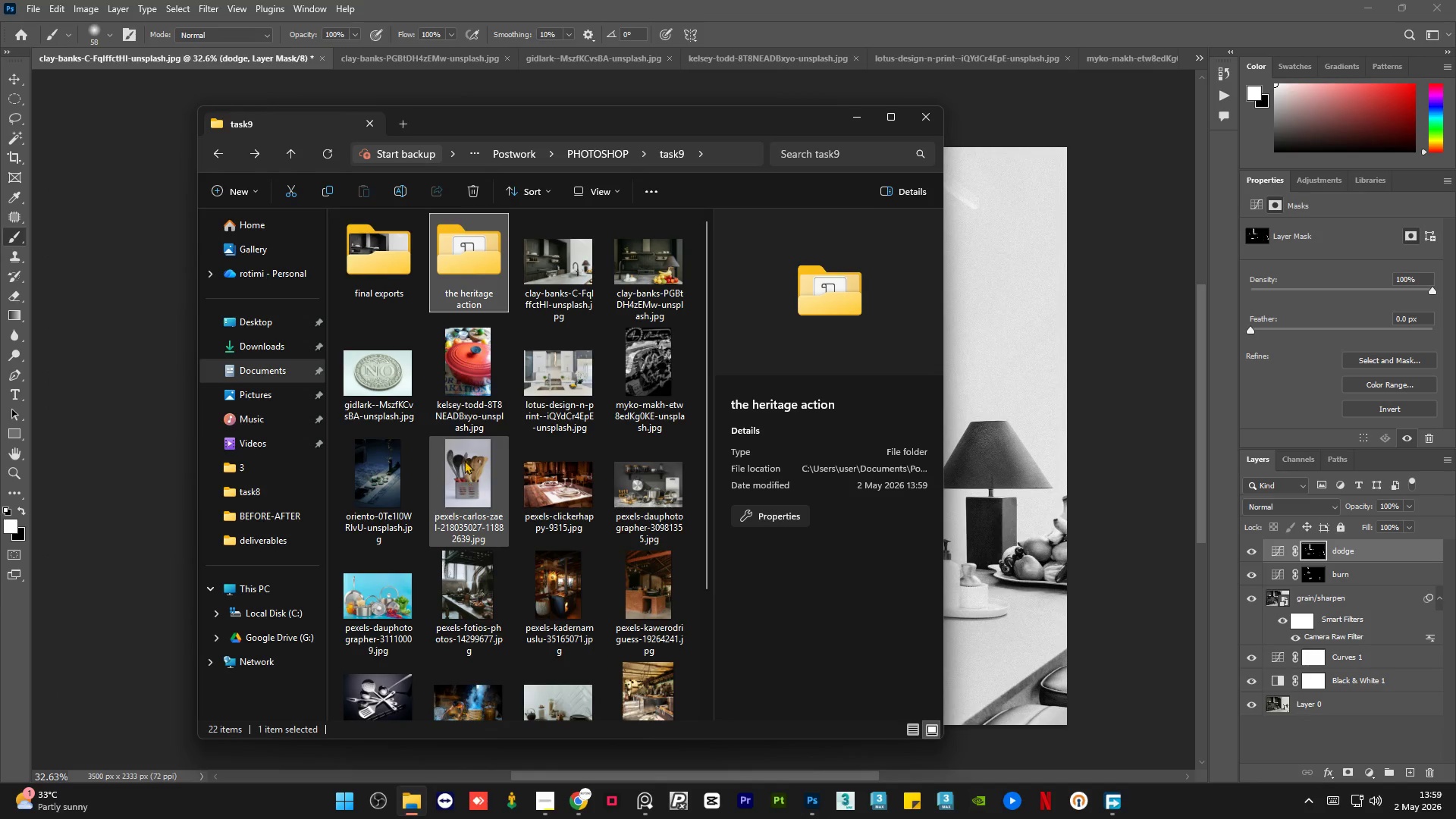 
scroll: coordinate [463, 458], scroll_direction: down, amount: 7.0
 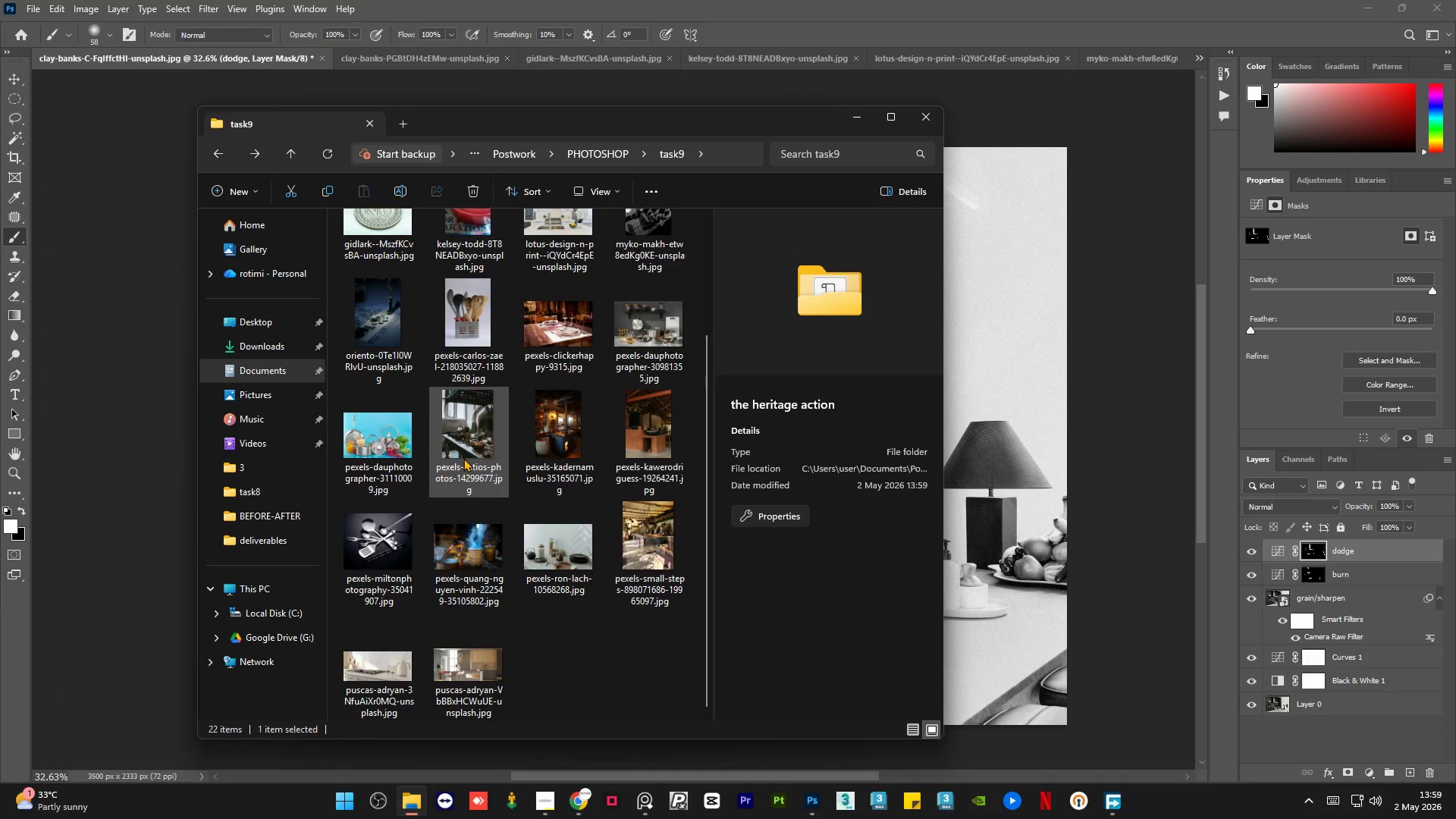 
scroll: coordinate [463, 458], scroll_direction: up, amount: 7.0
 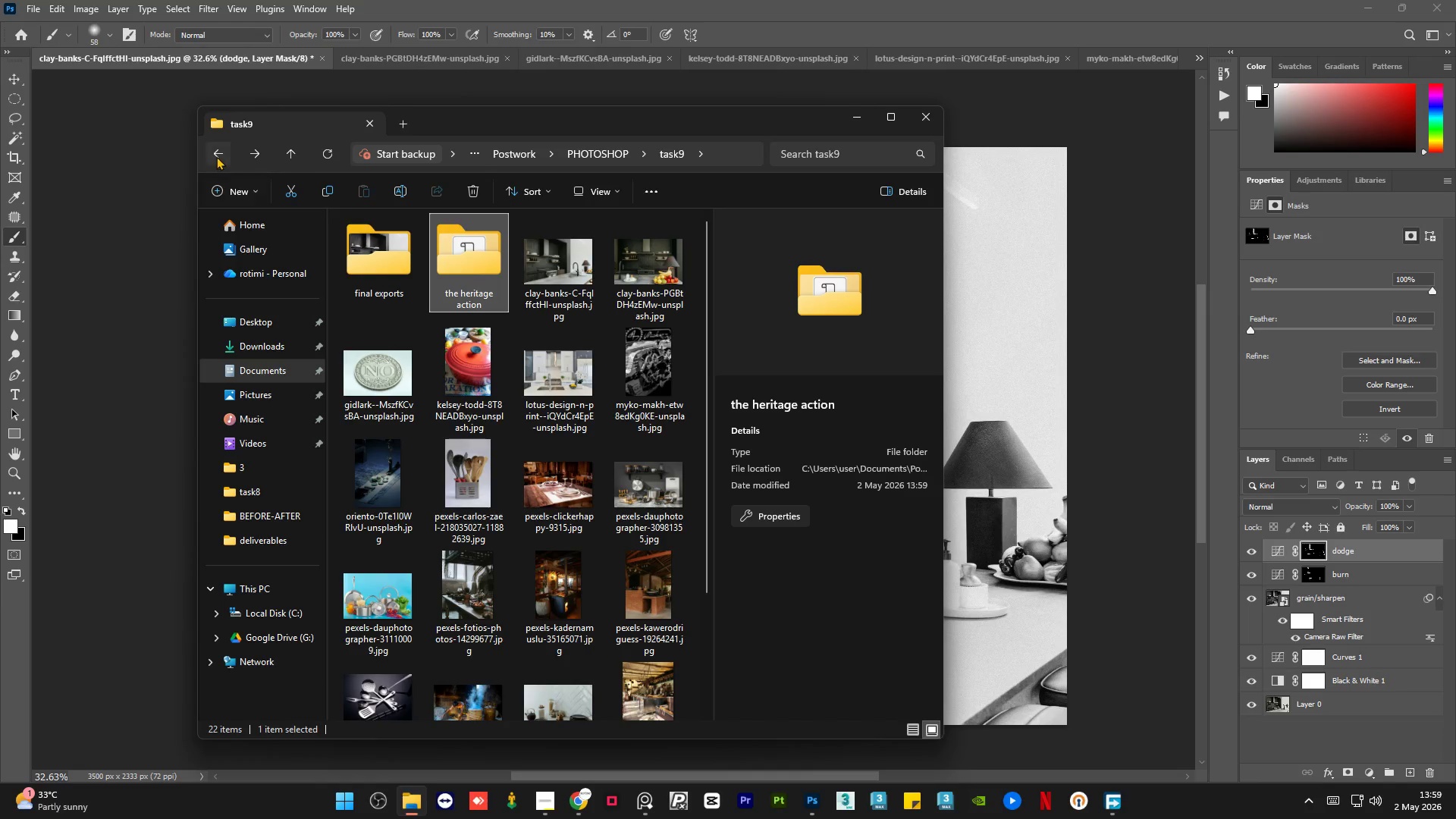 
left_click([216, 155])
 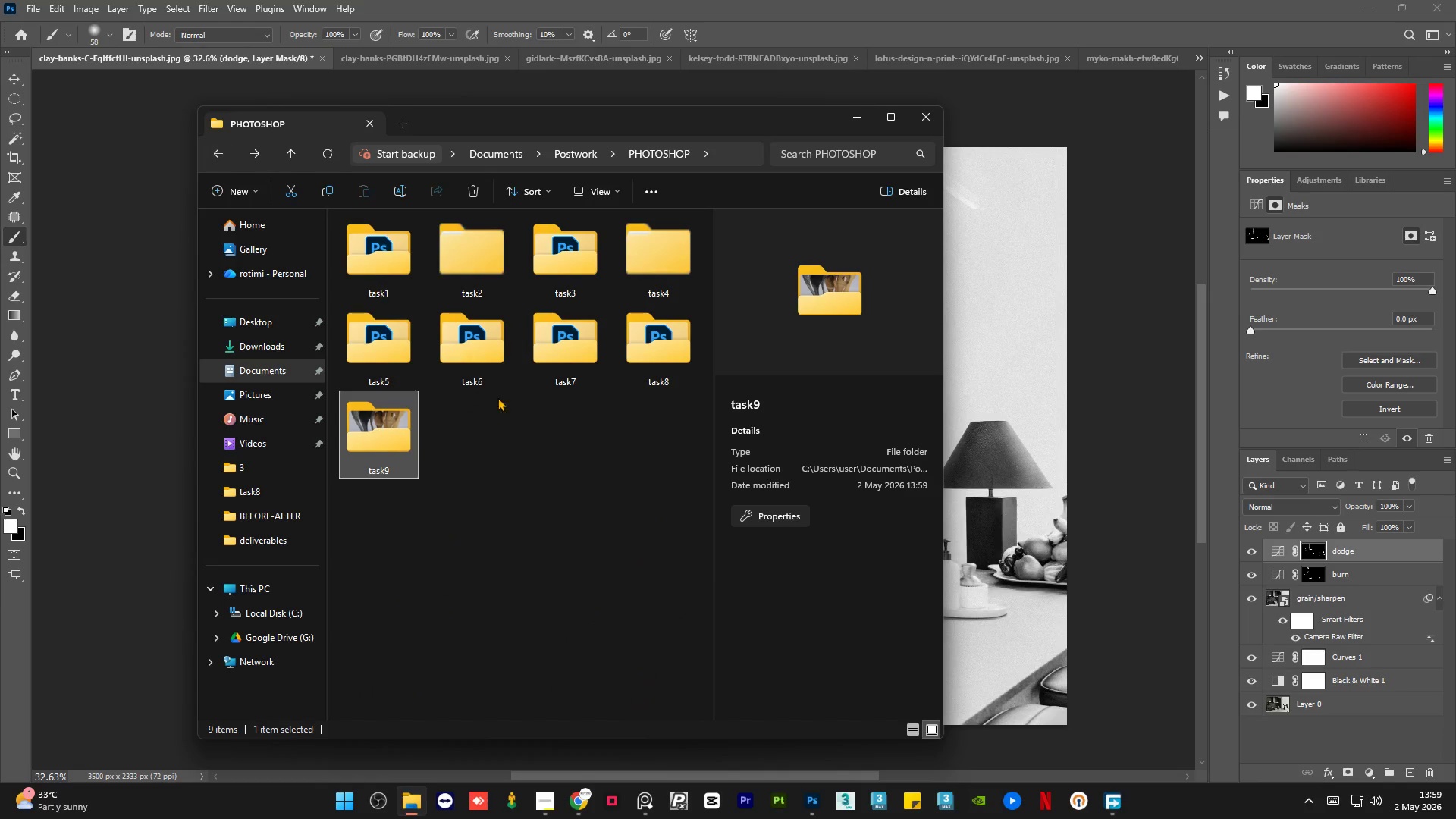 
left_click([557, 480])
 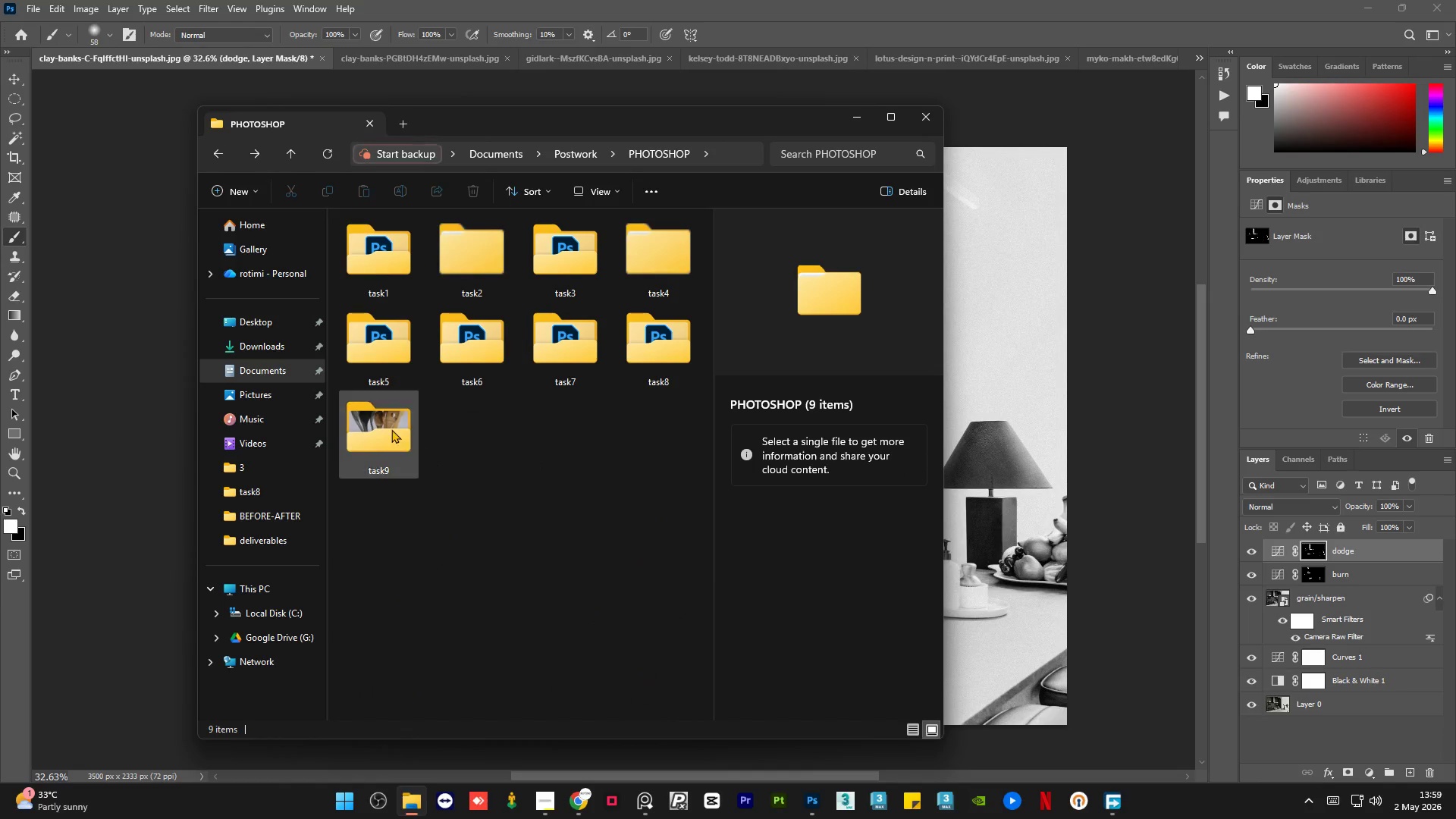 
double_click([373, 422])
 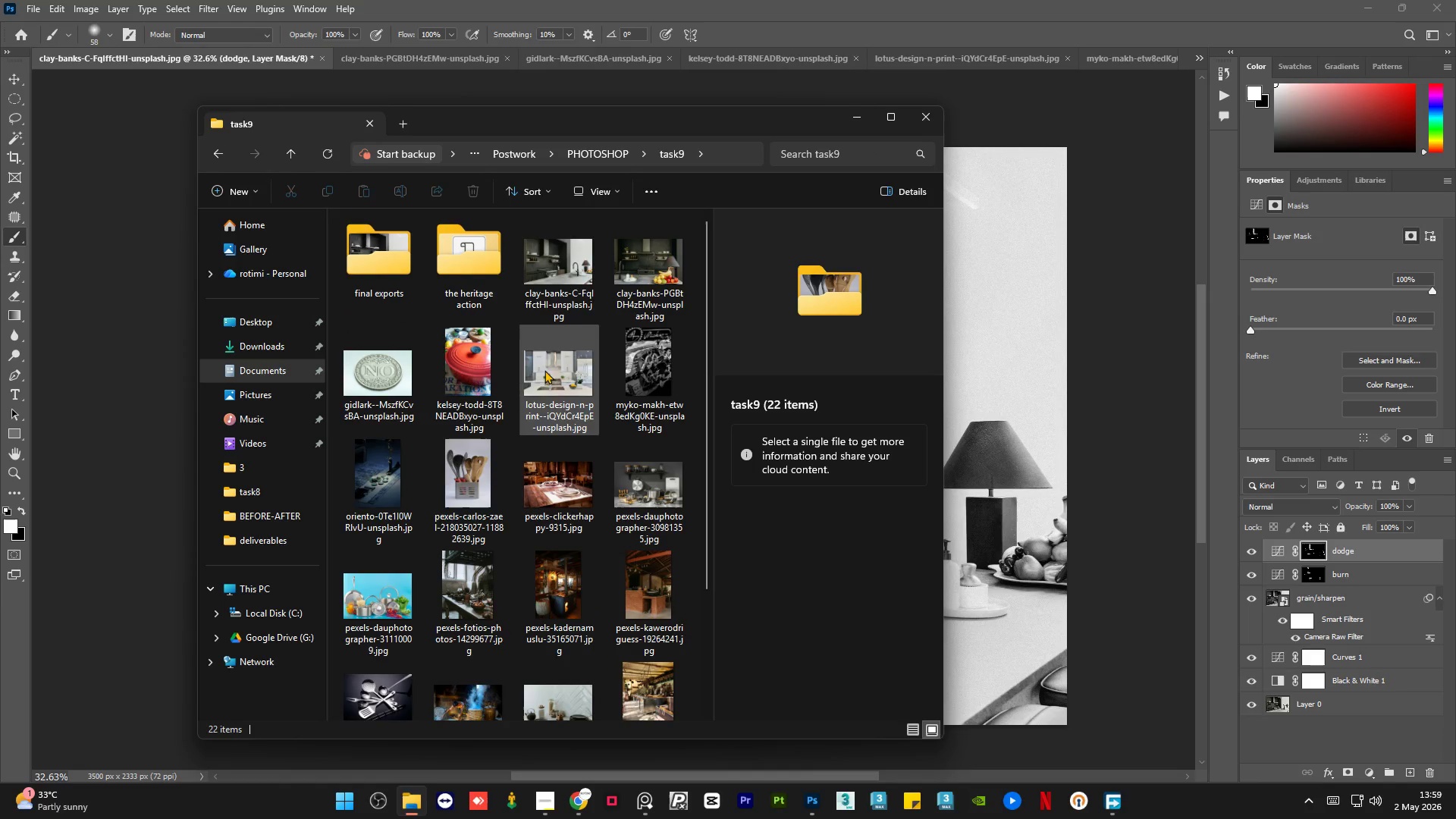 
left_click([556, 267])
 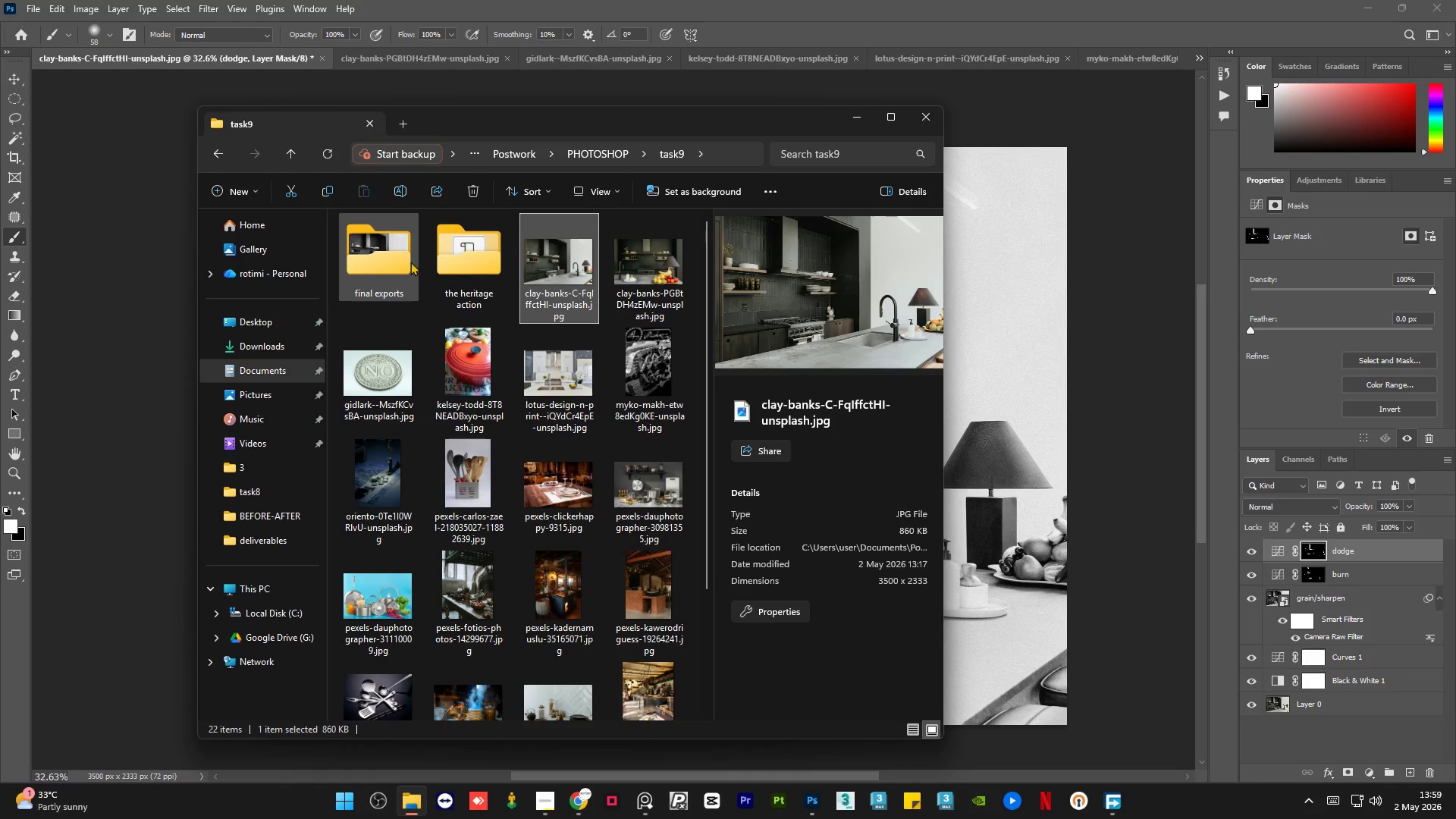 
double_click([409, 262])
 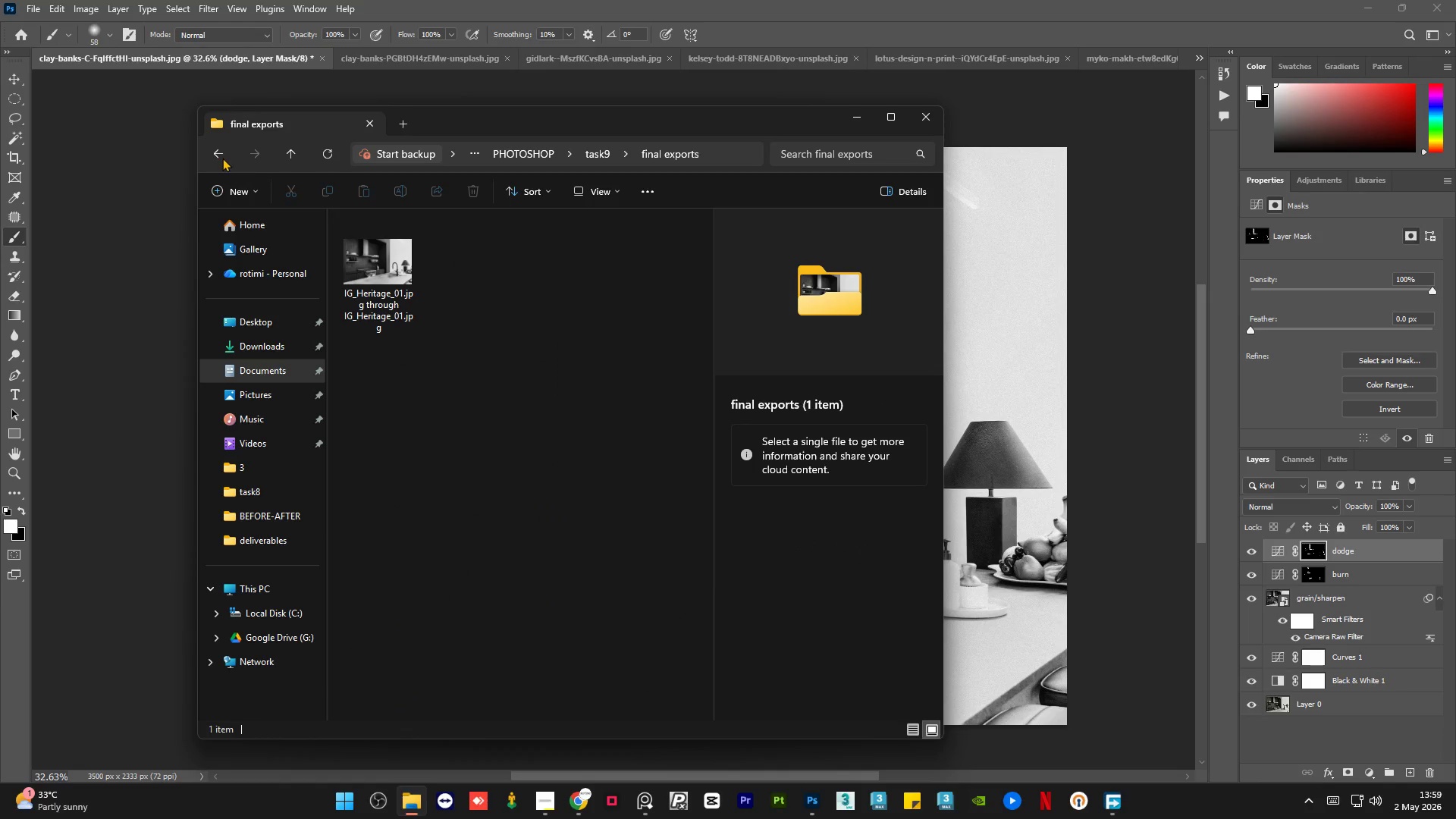 
left_click([223, 151])
 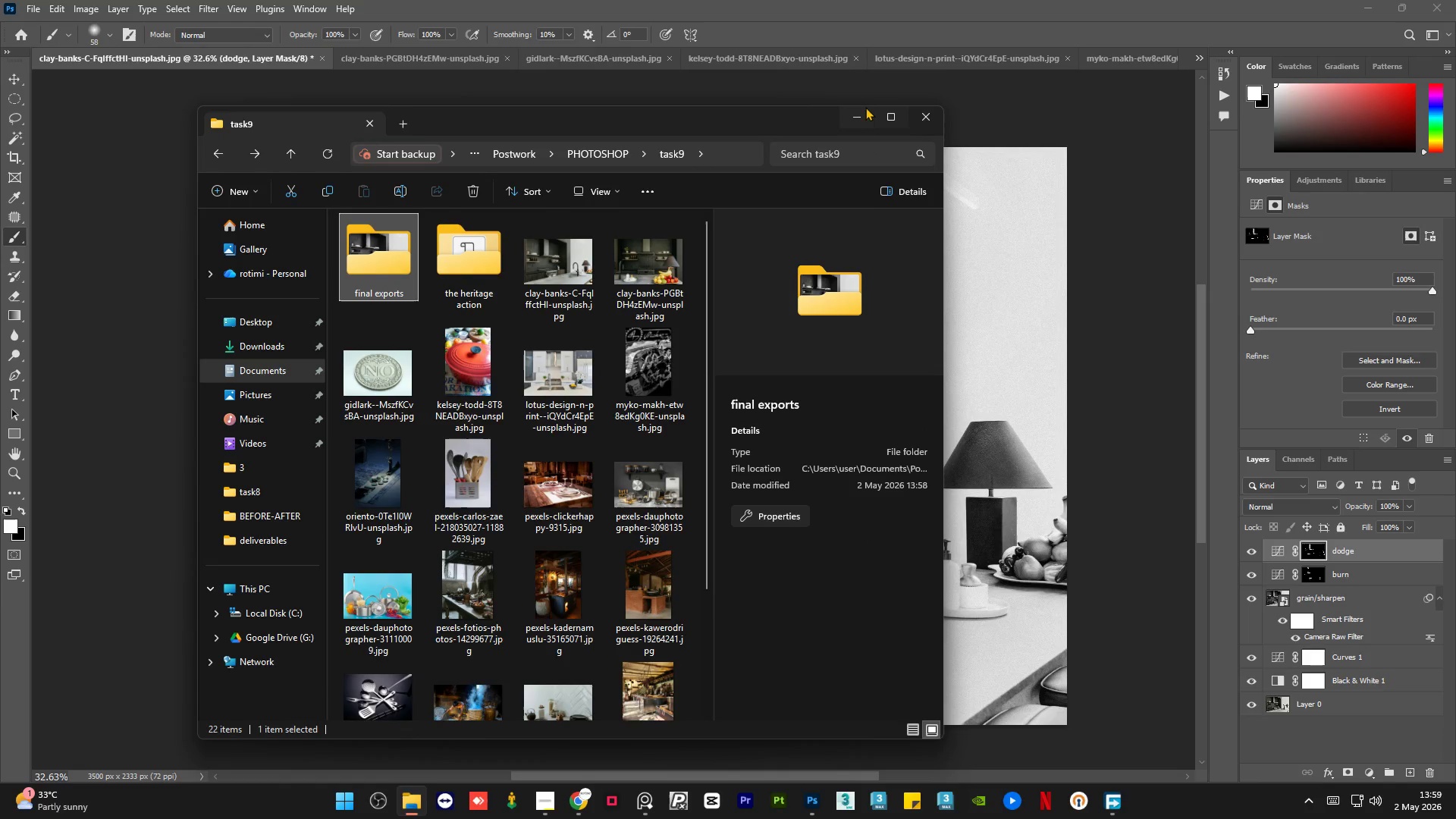 
left_click([853, 115])
 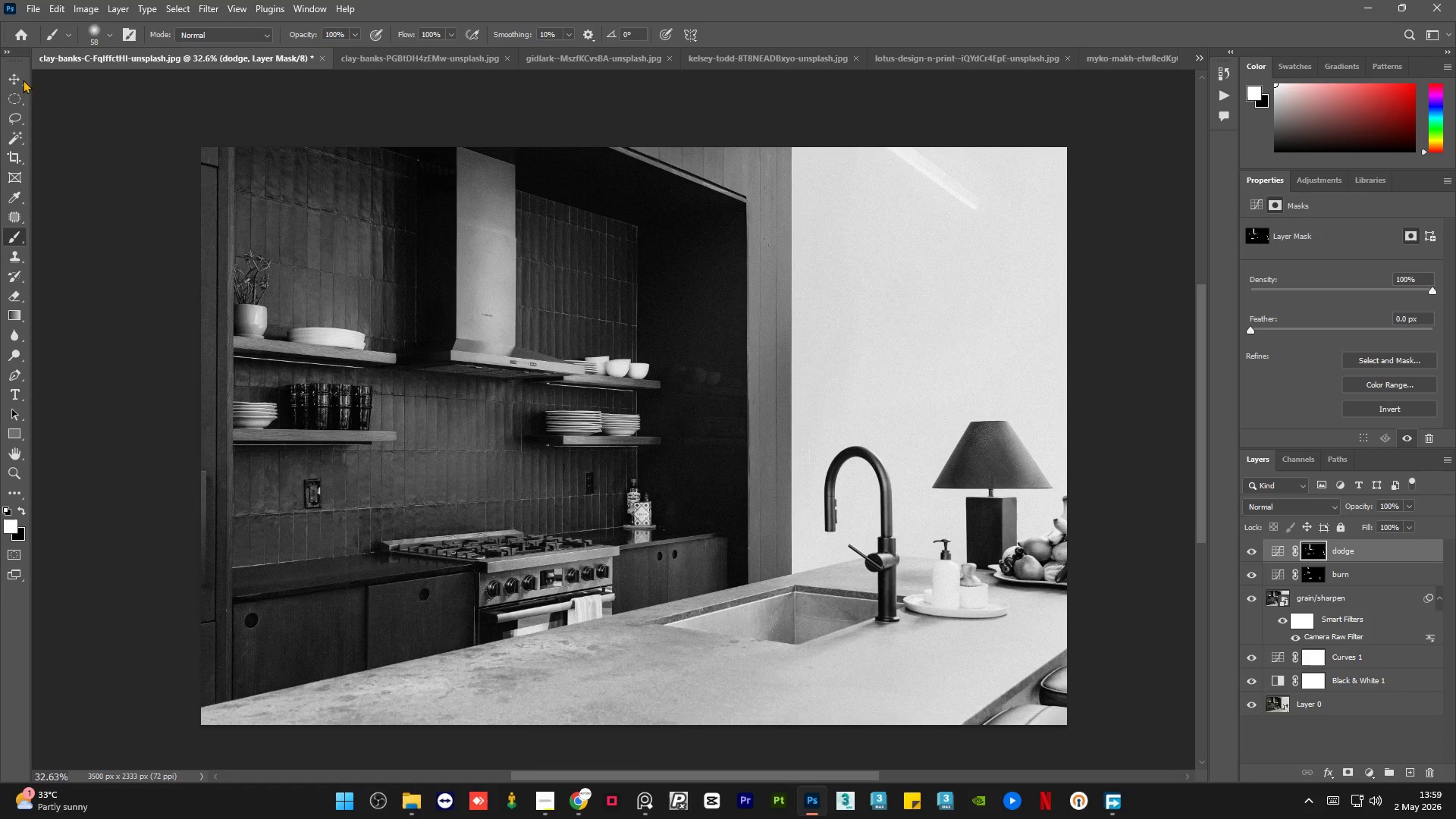 
double_click([95, 206])
 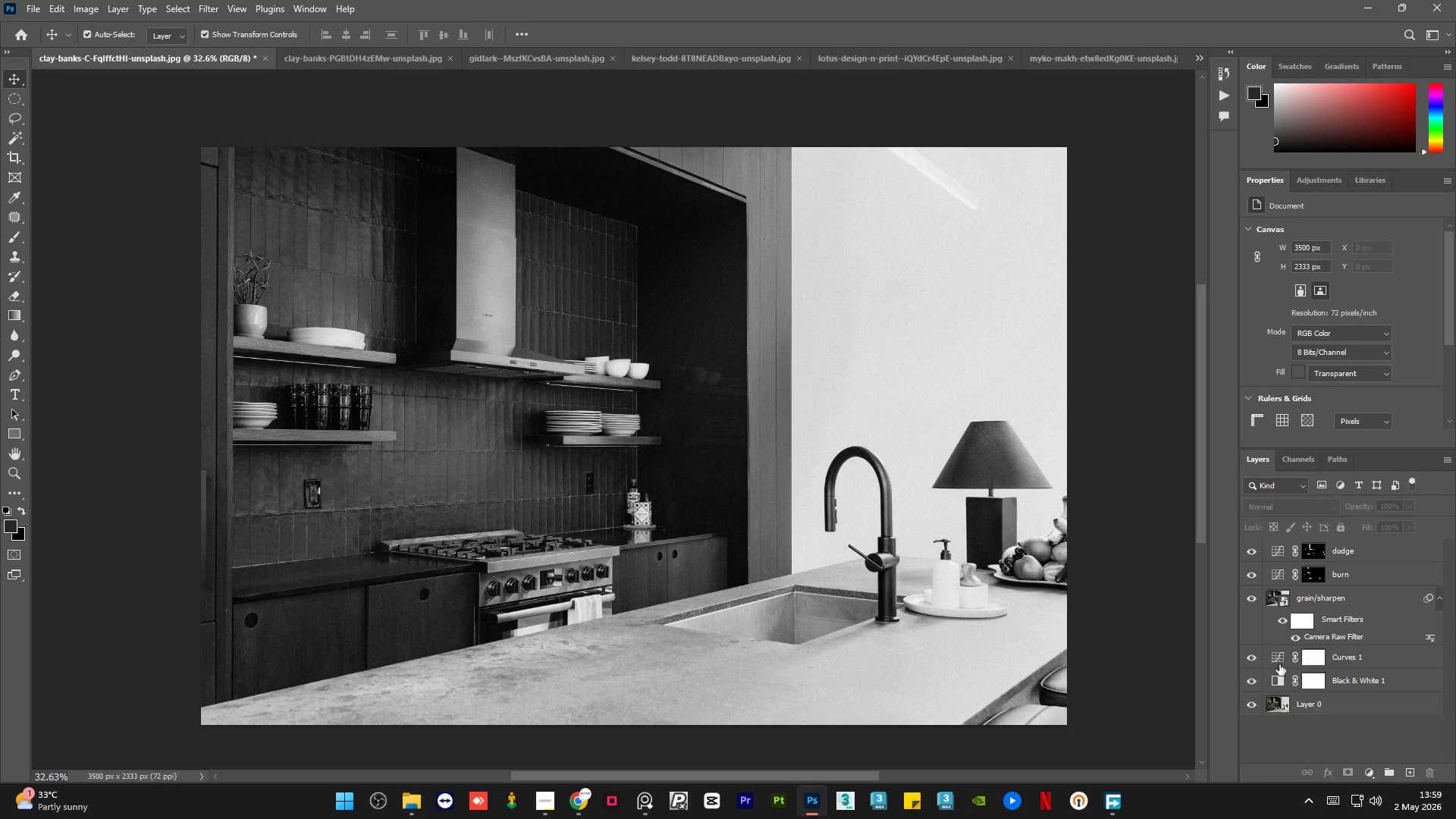 
hold_key(key=AltLeft, duration=11.64)
left_click([1255, 701])
 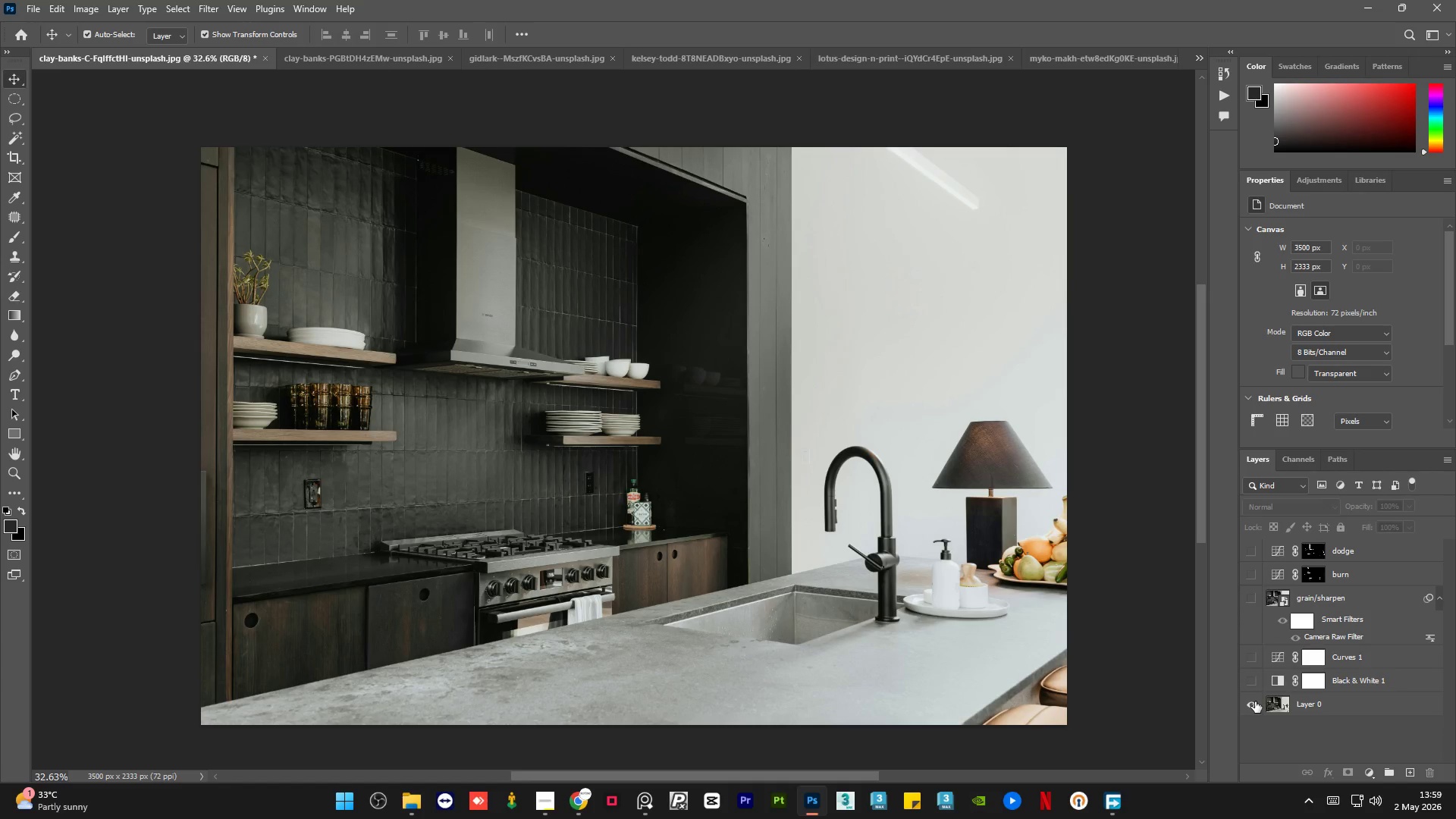 
left_click([1255, 701])
 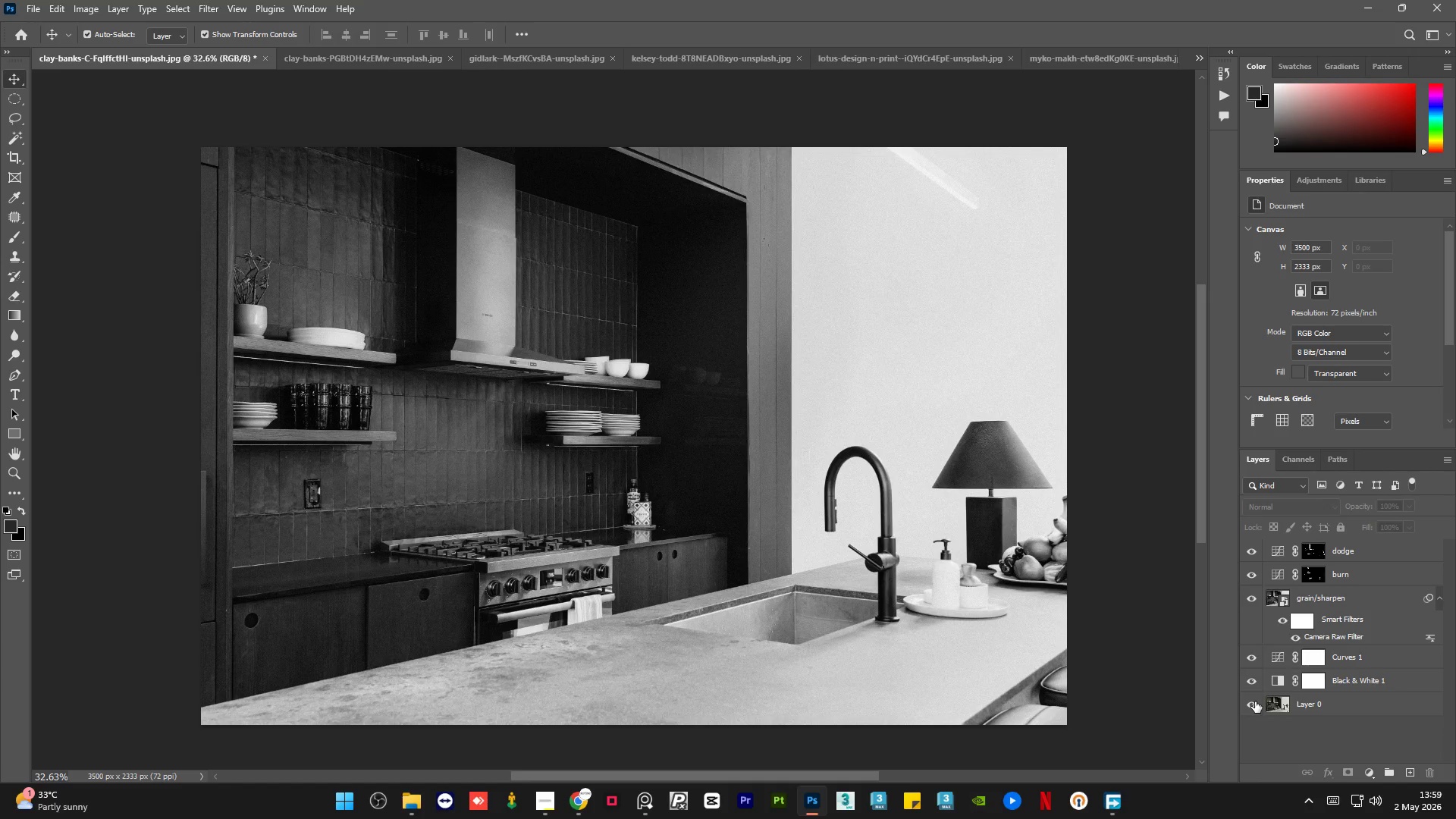 
left_click([1255, 701])
 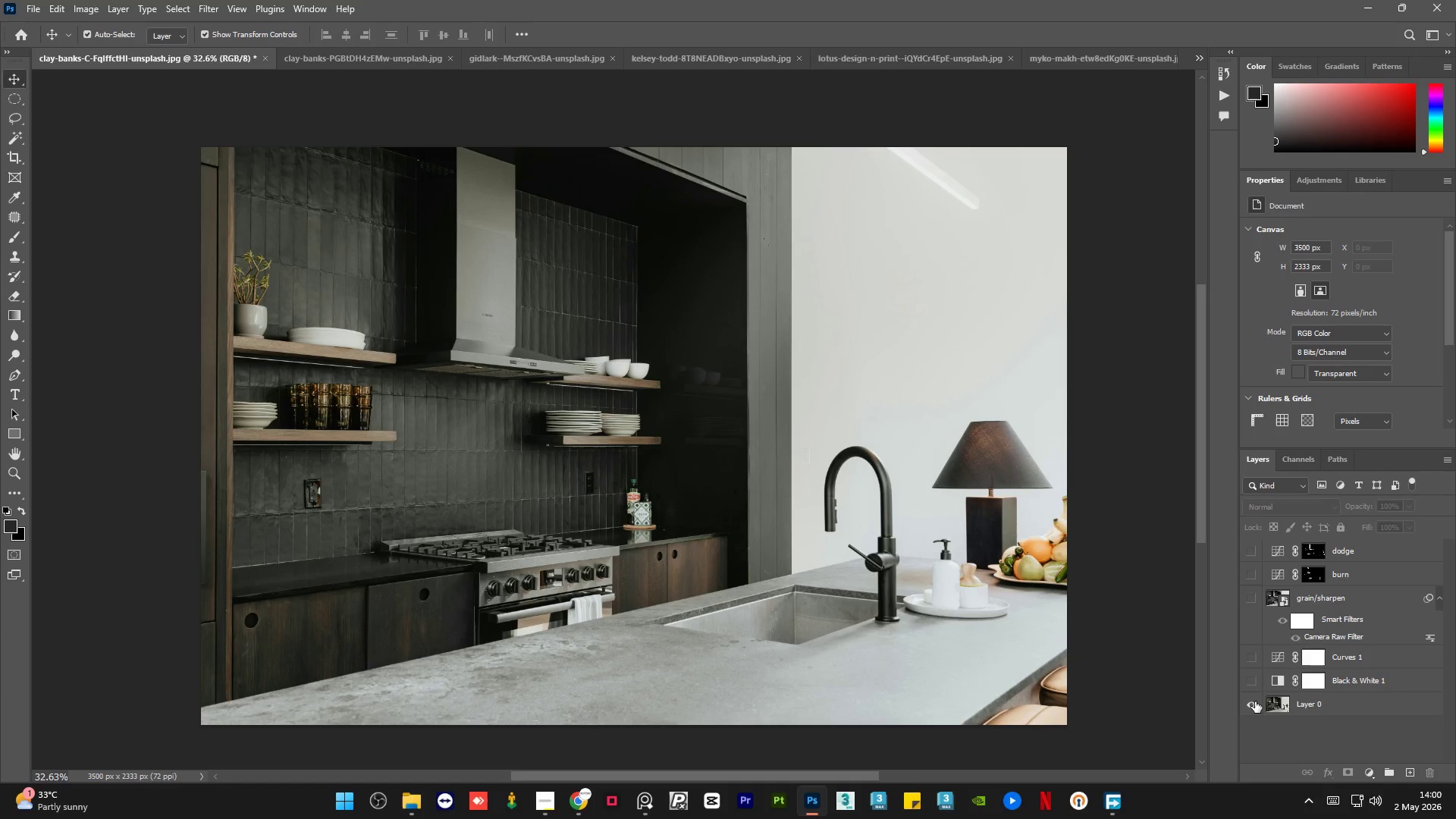 
left_click([1255, 701])
 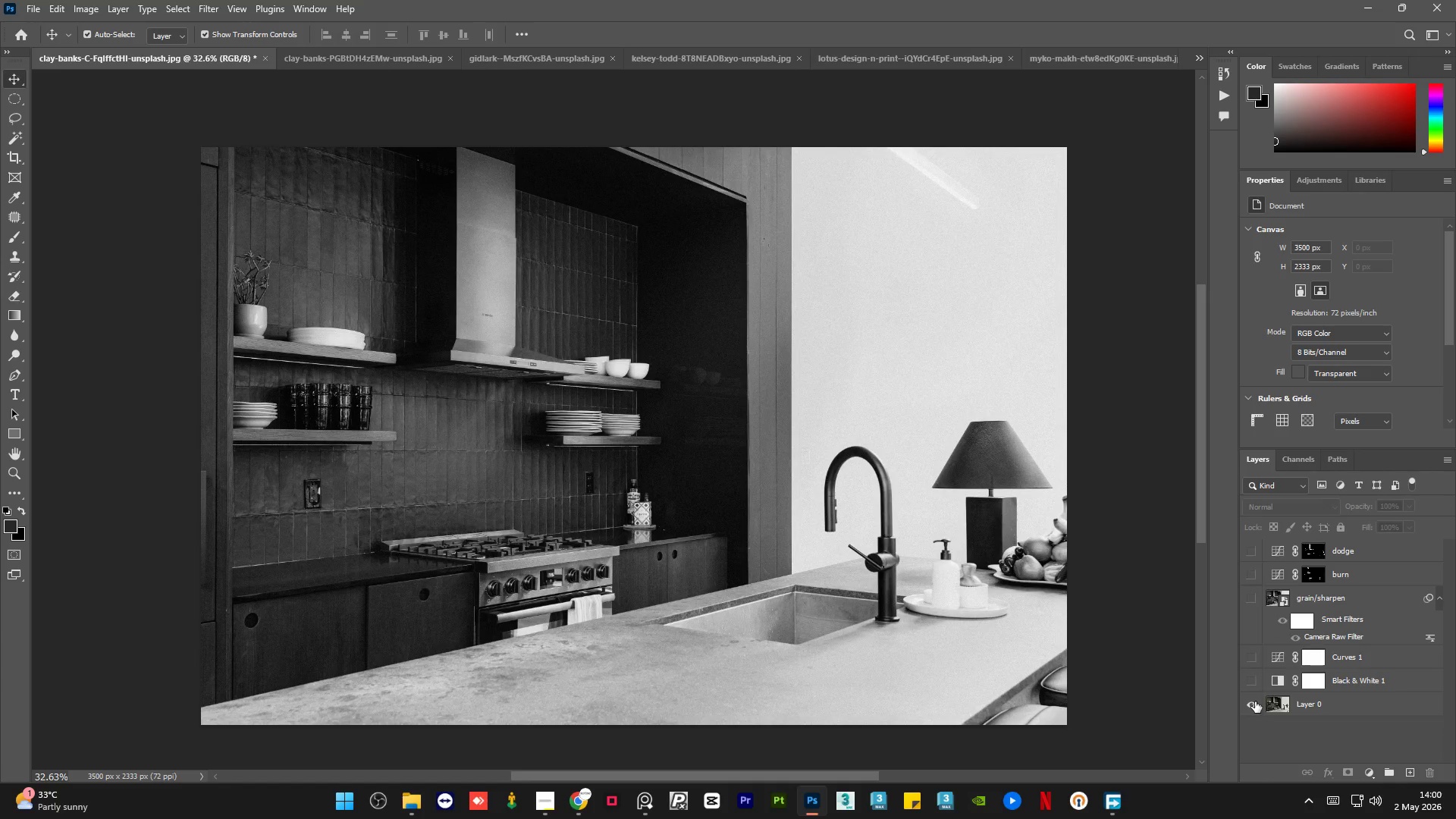 
double_click([1255, 701])
 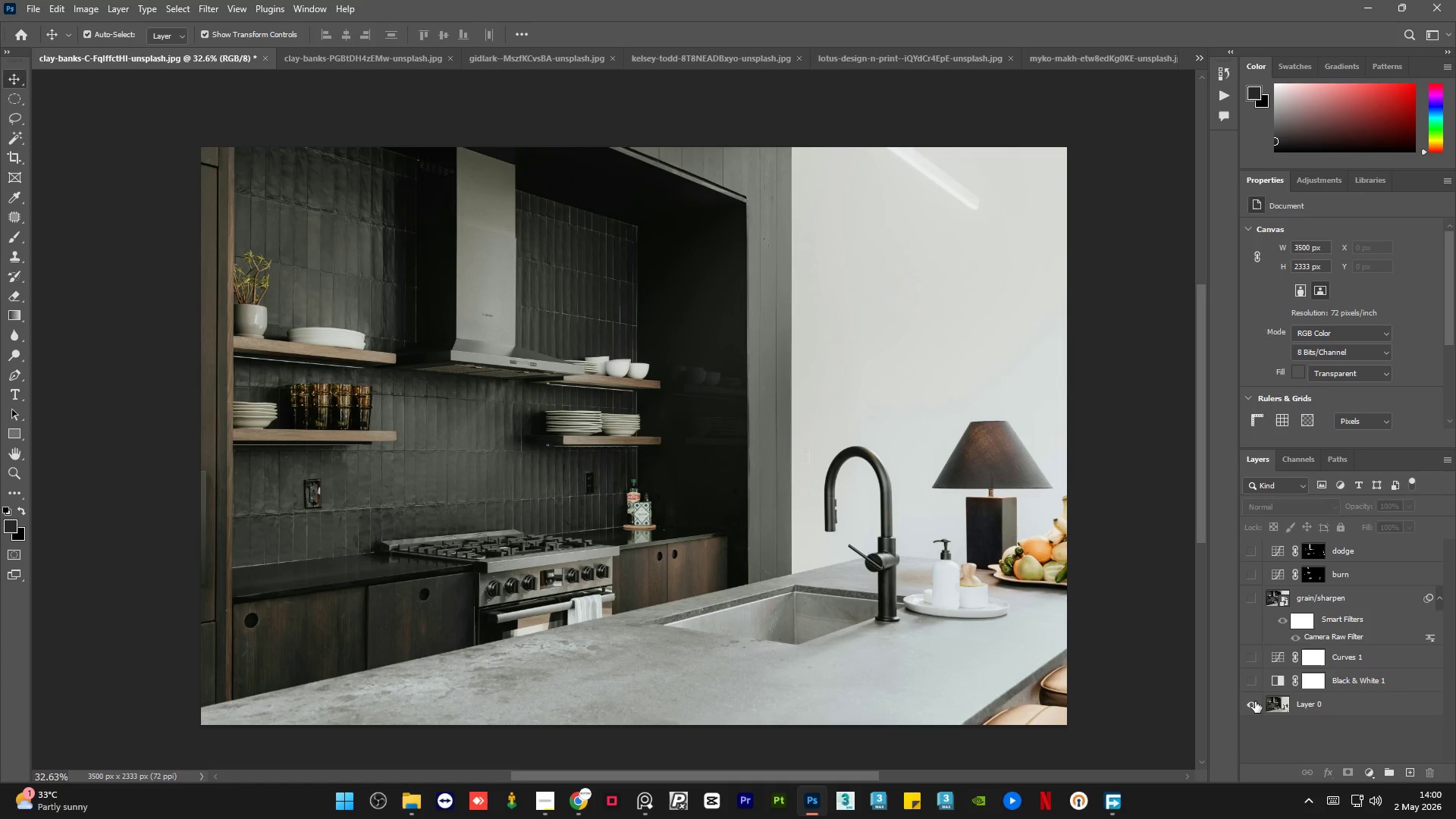 
double_click([1255, 701])
 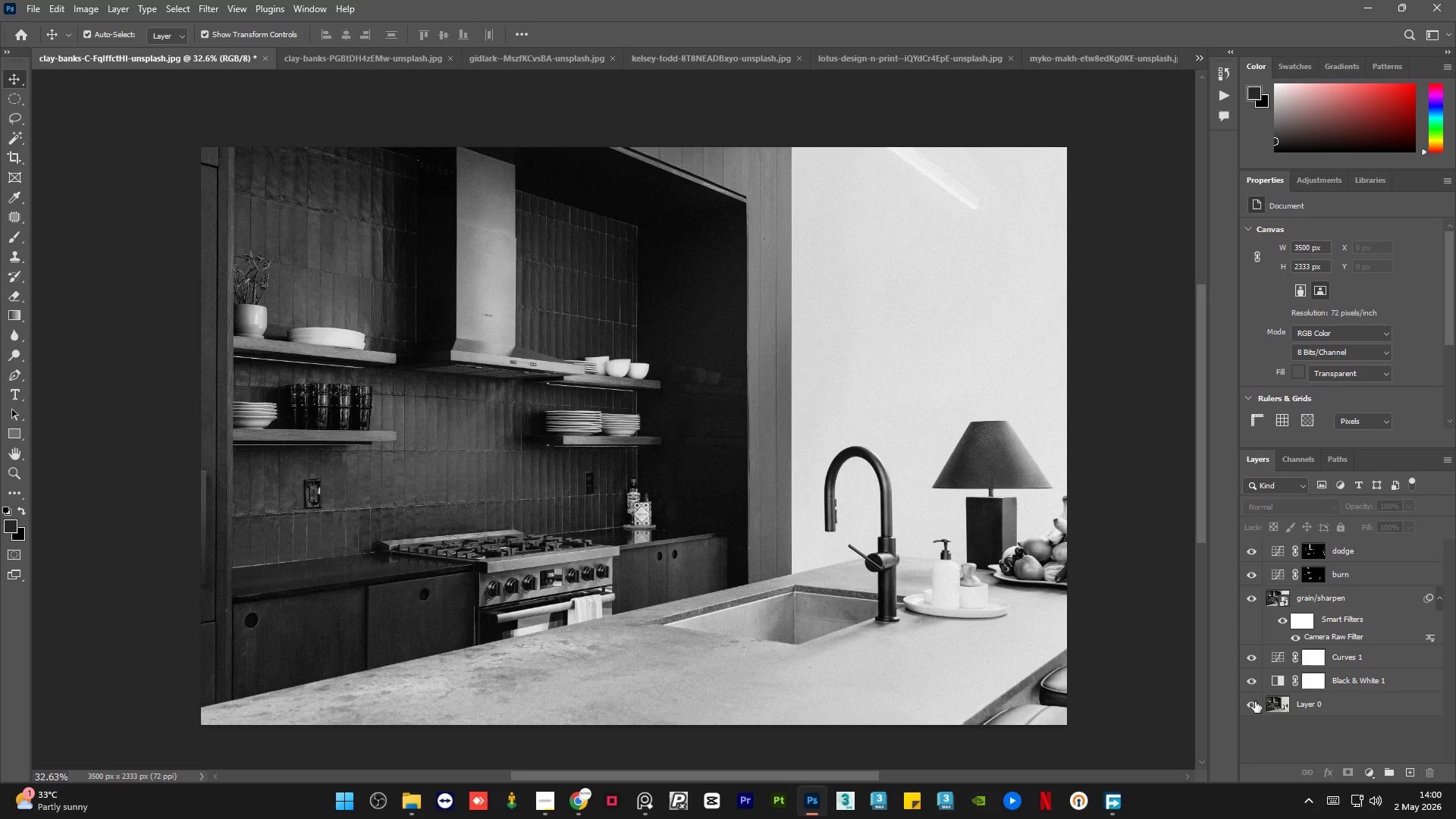 
left_click([1255, 701])
 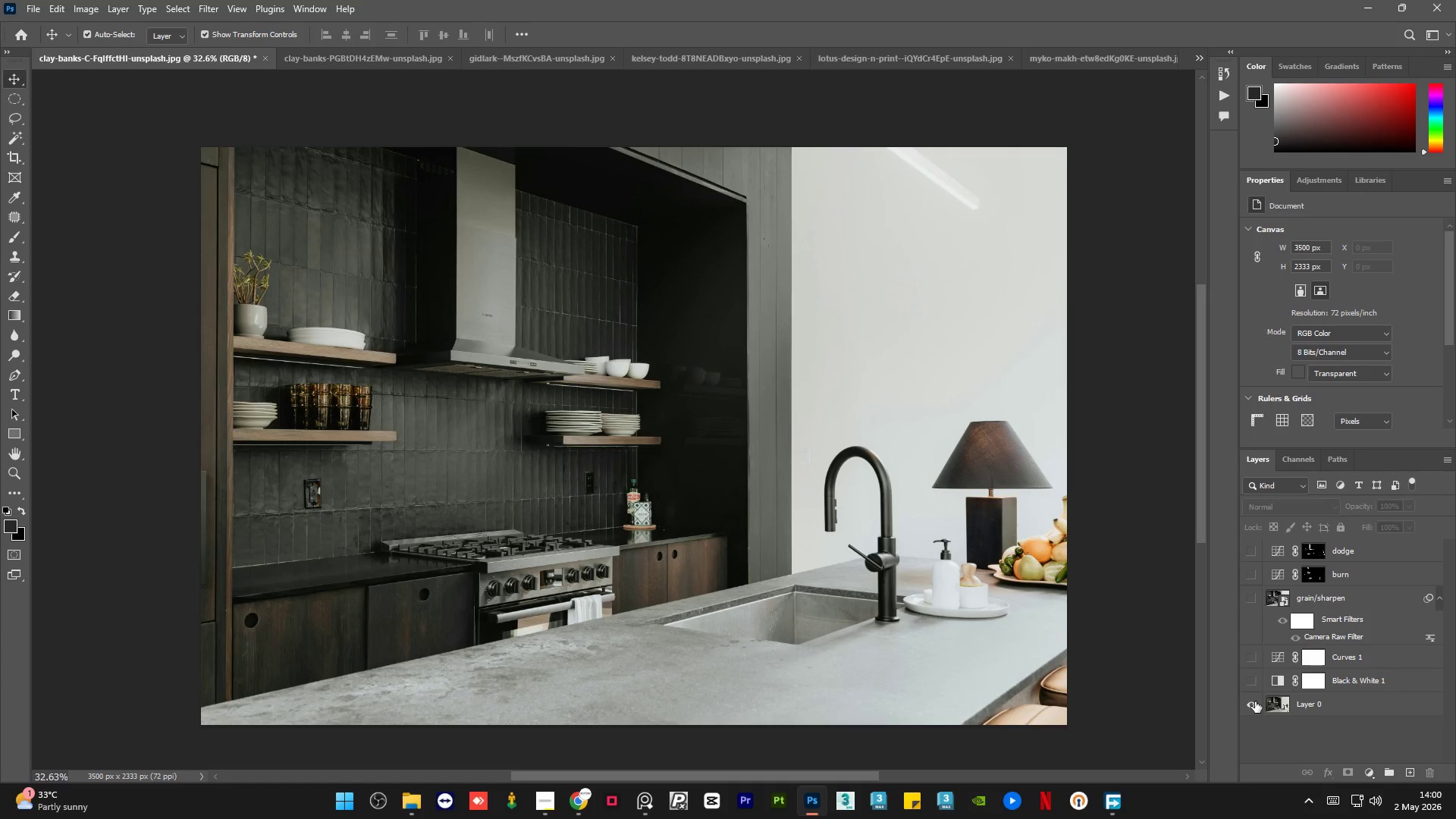 
left_click([1255, 701])
 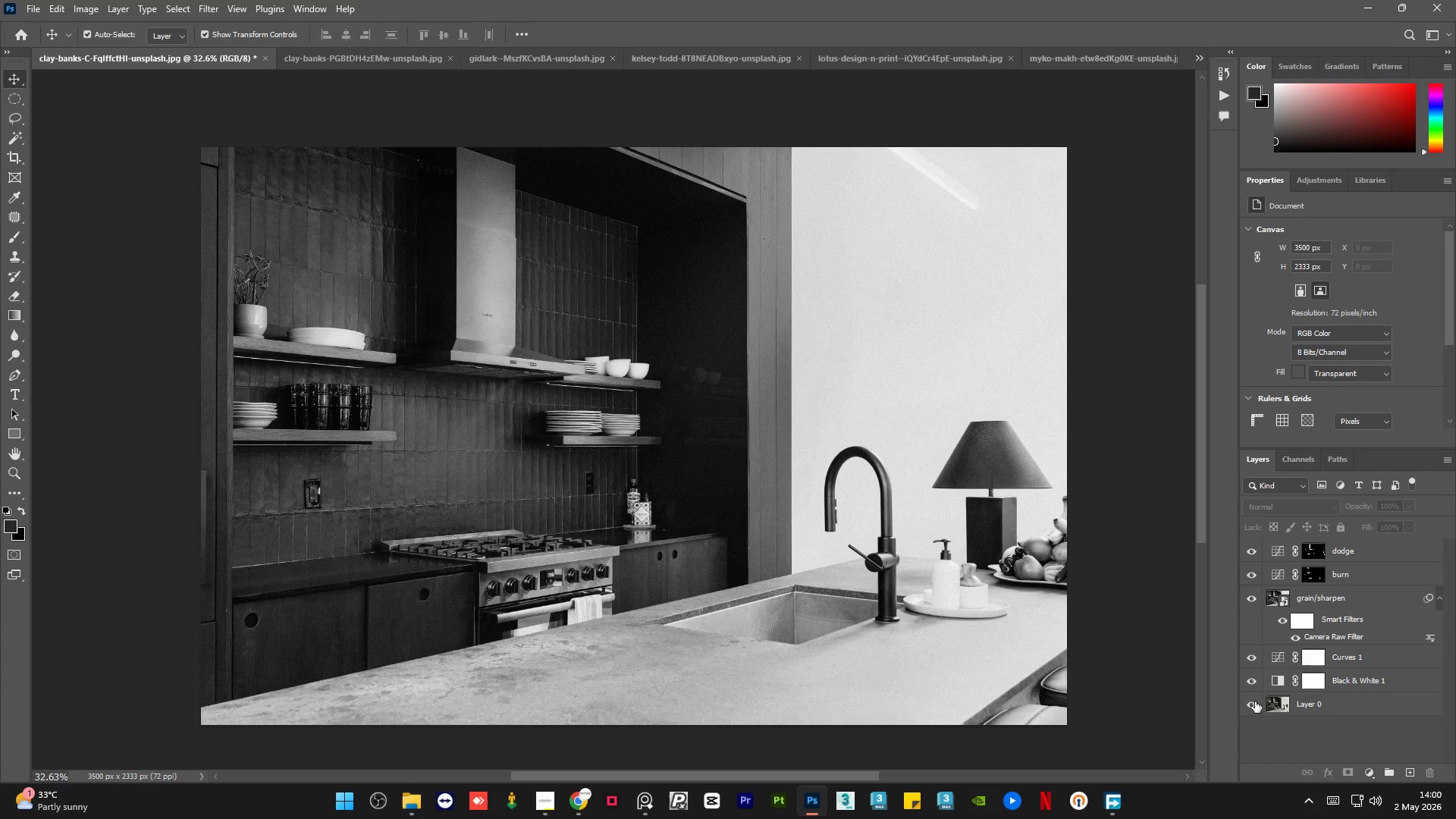 
left_click([1255, 701])
 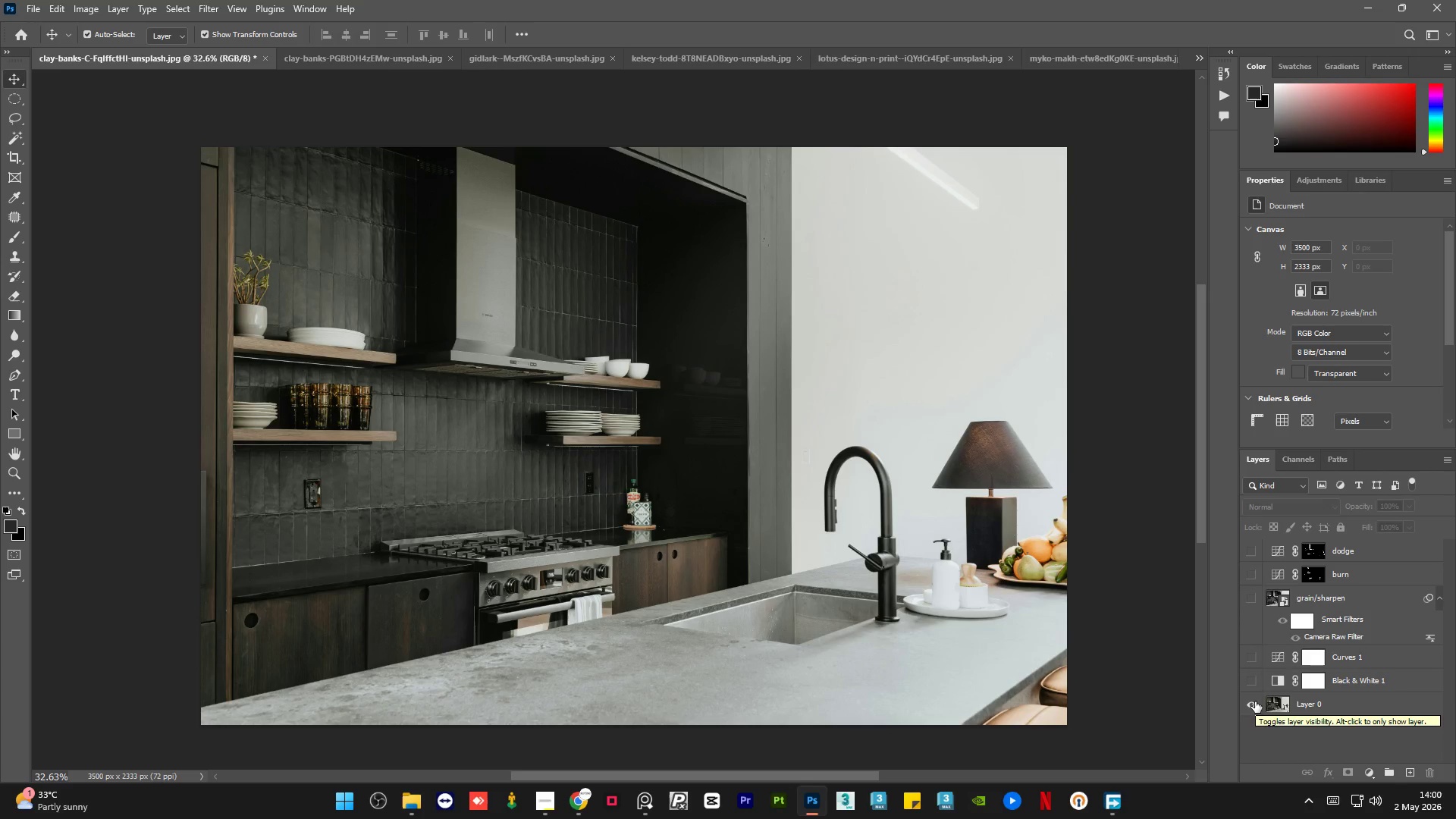 
left_click([1255, 701])
 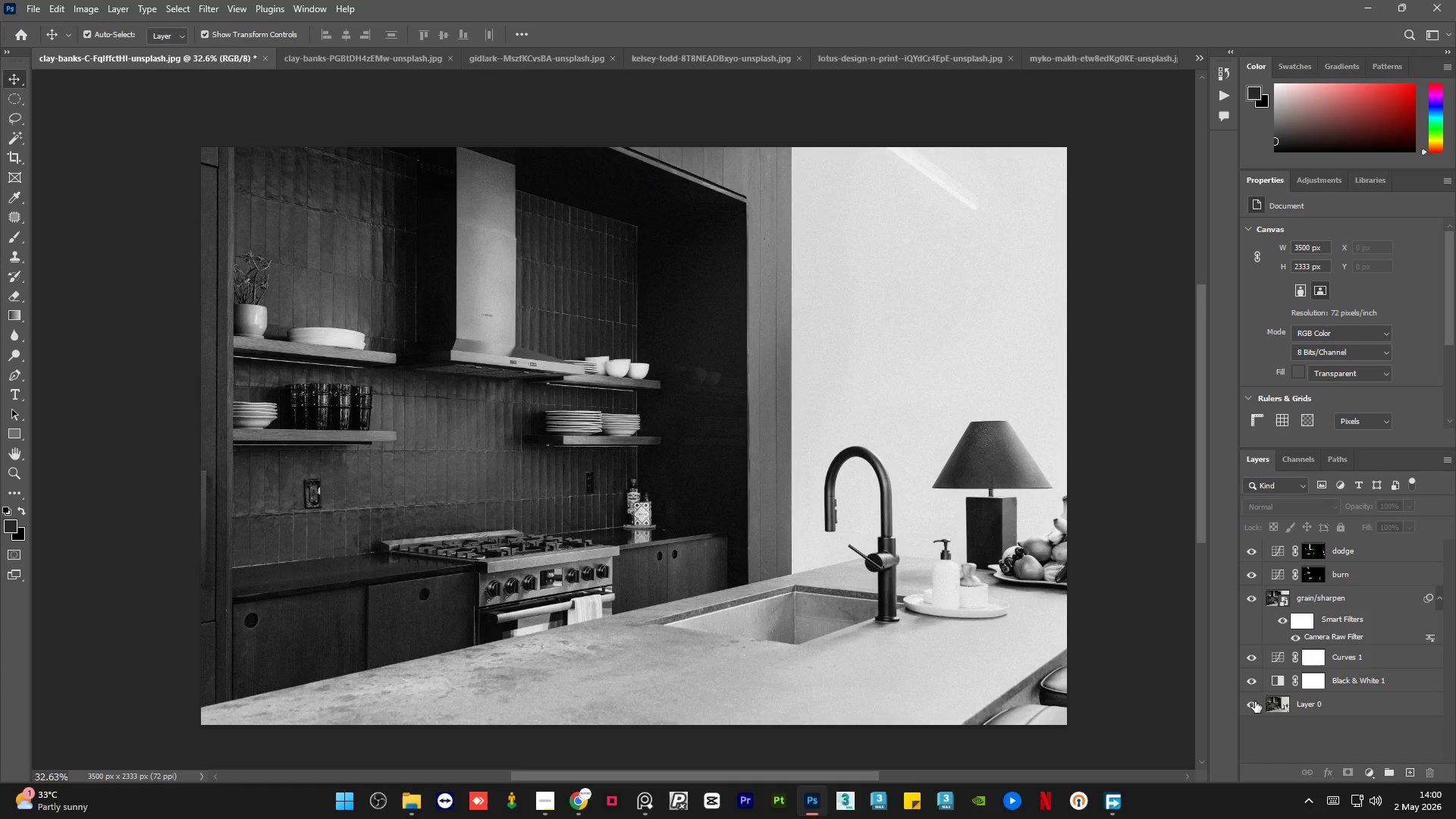 
left_click([1255, 701])
 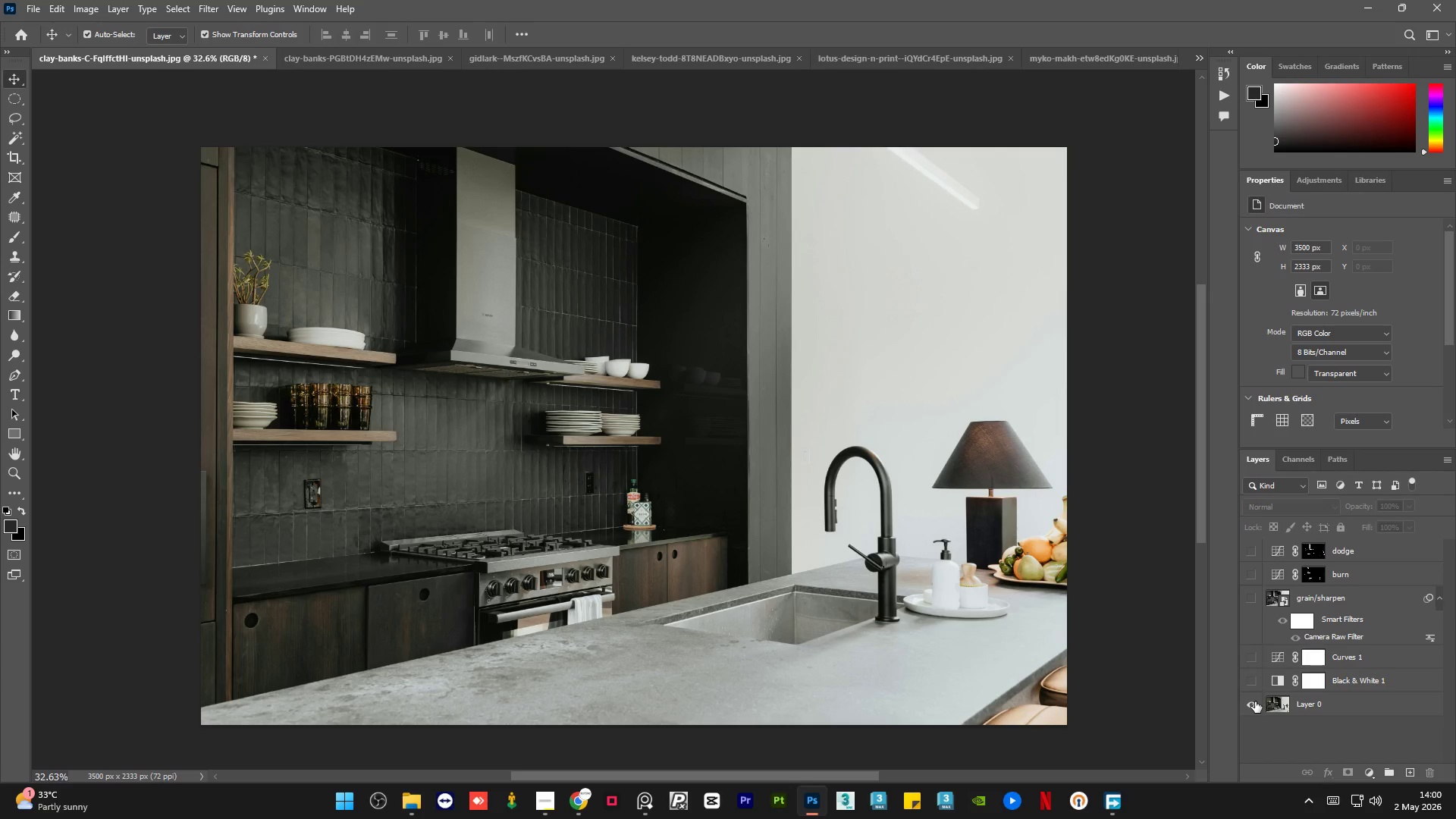 